 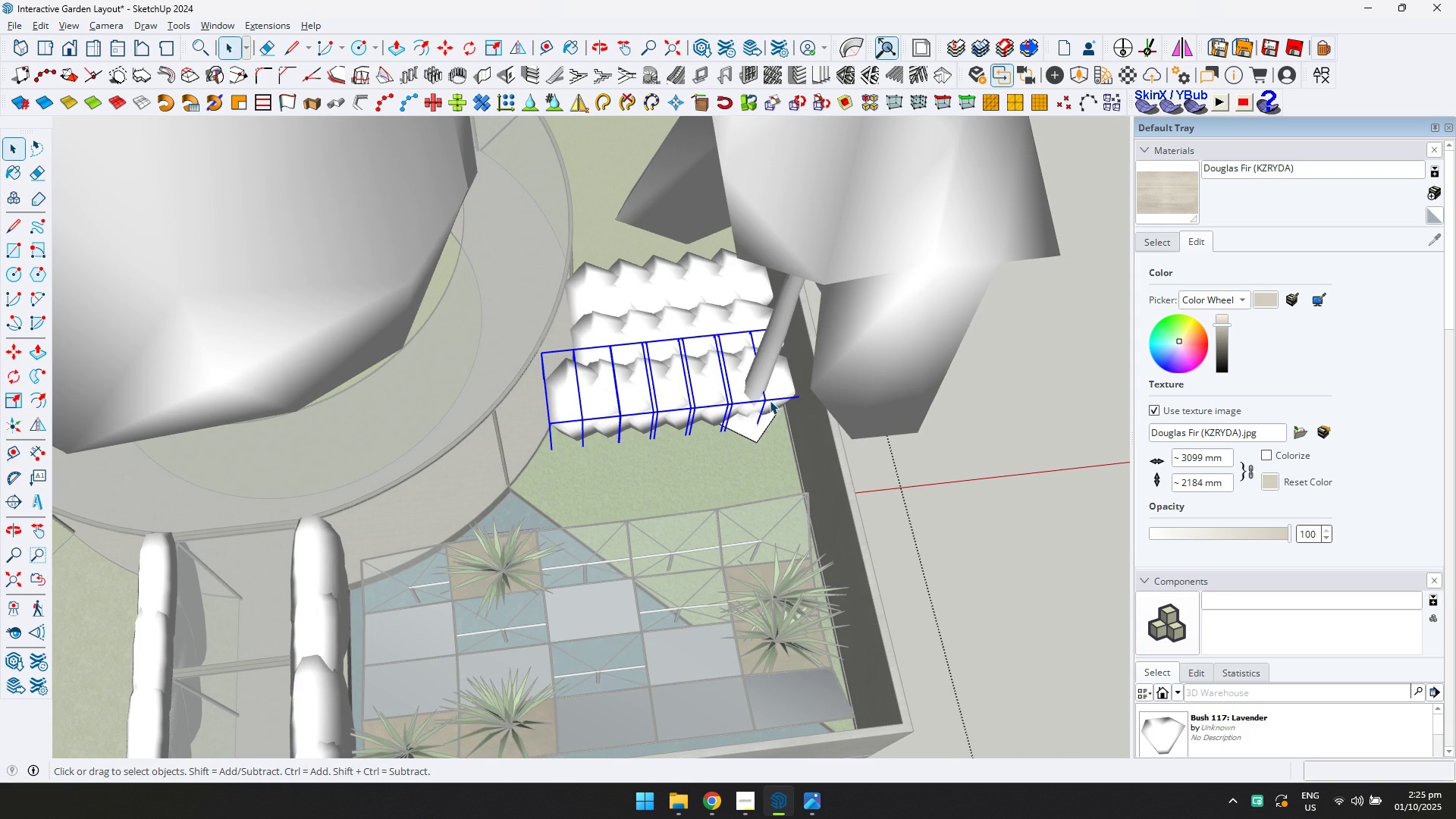 
key(M)
 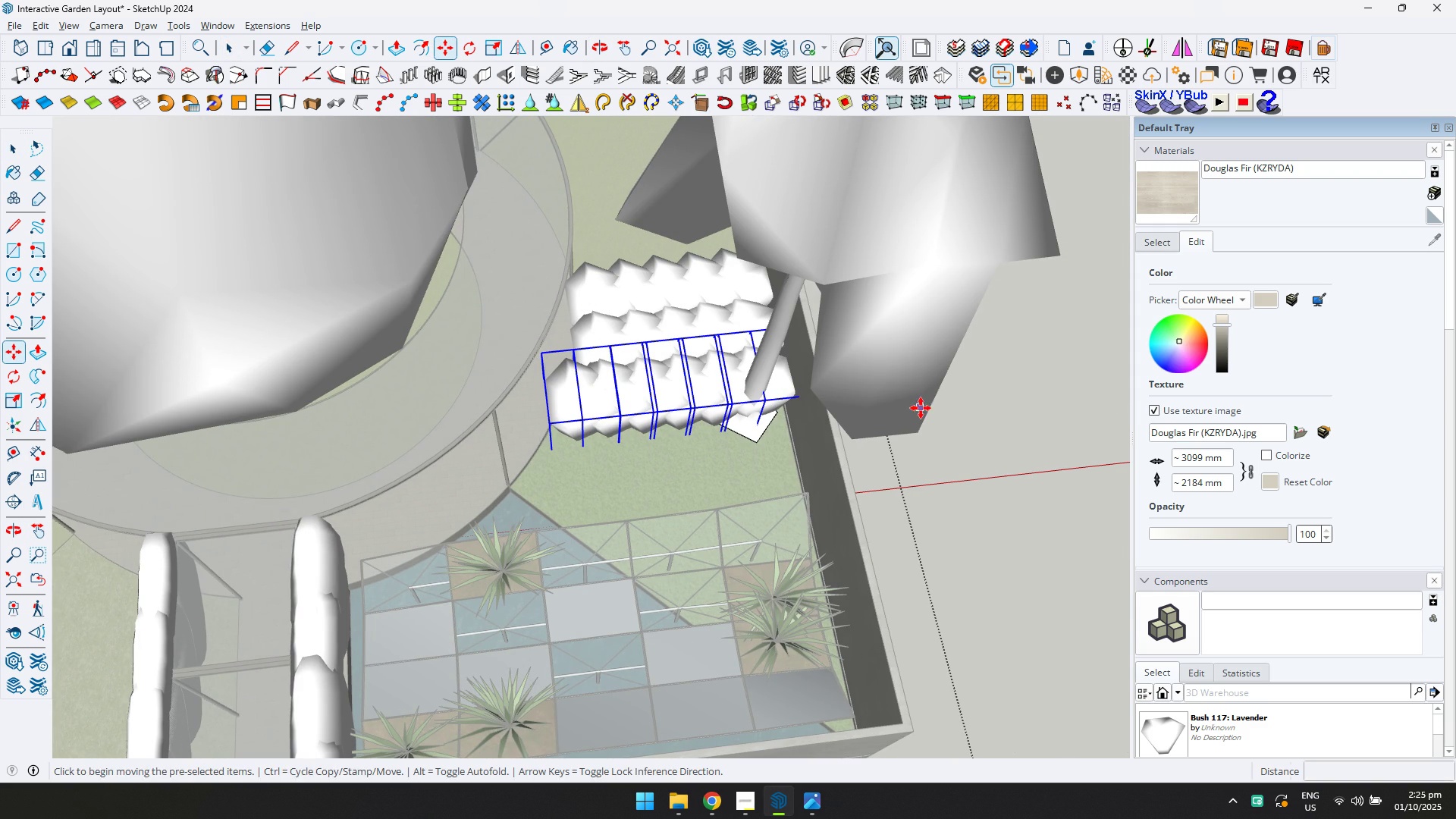 
key(Control+ControlLeft)
 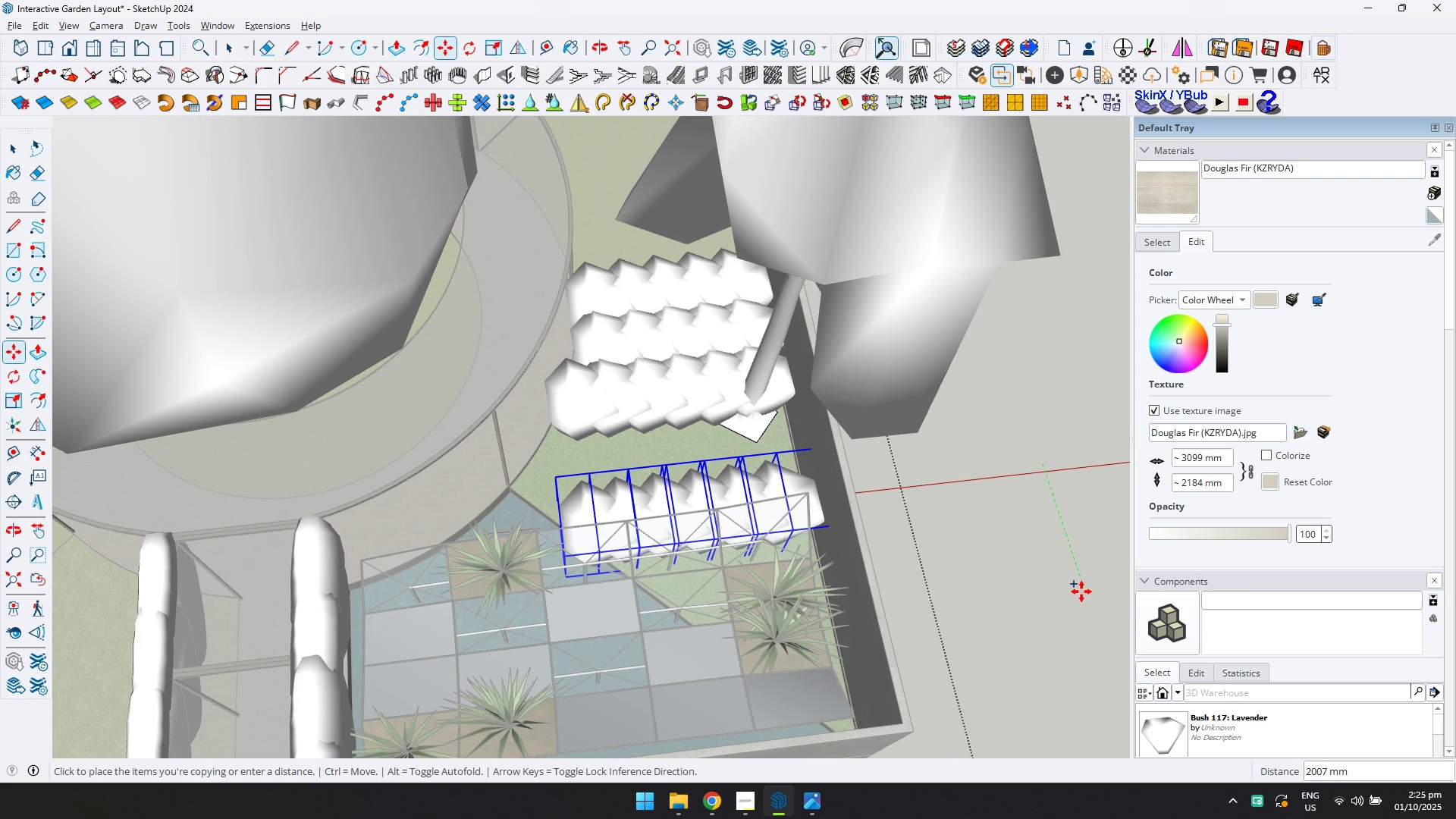 
left_click([1081, 592])
 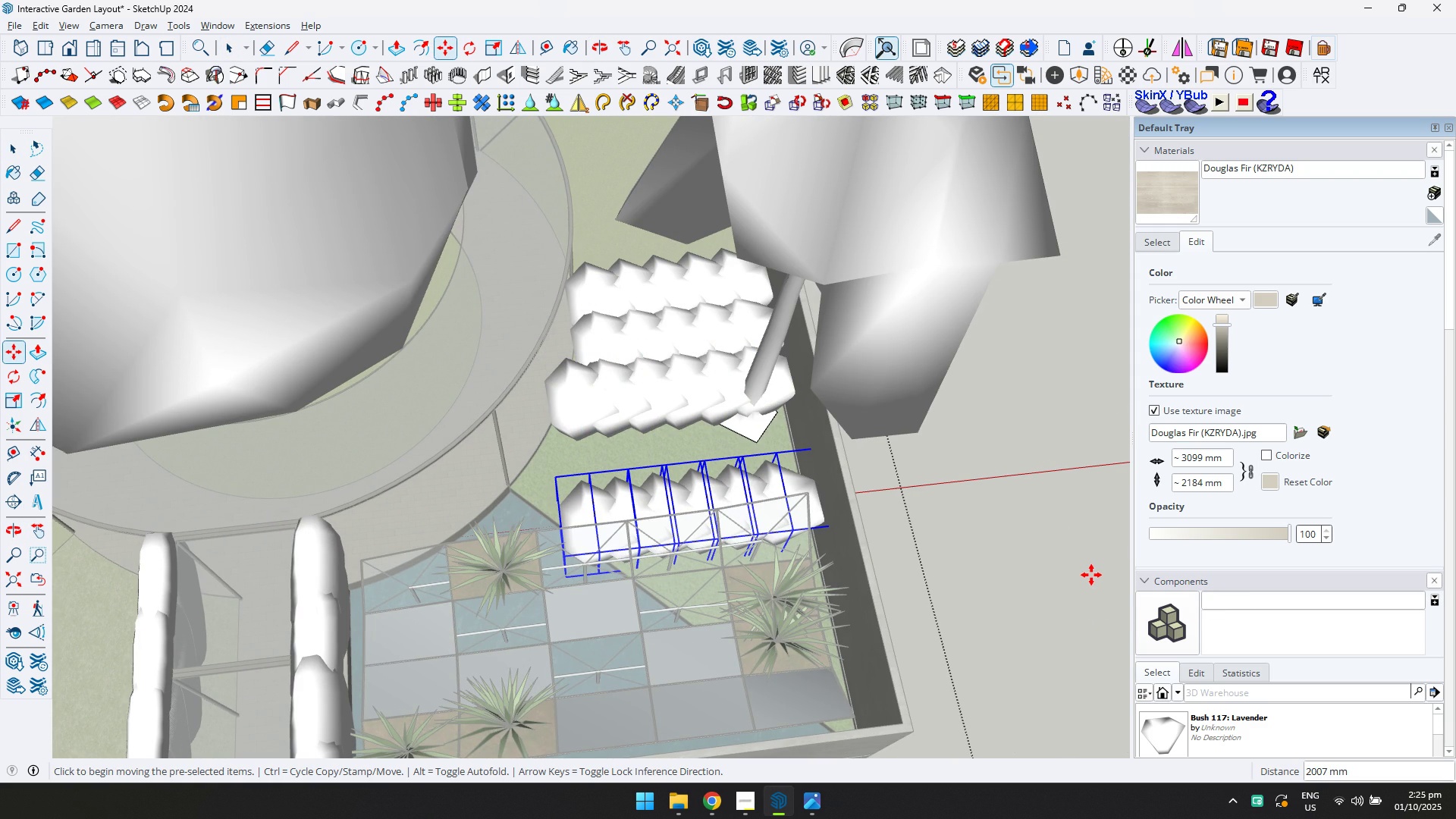 
key(Slash)
 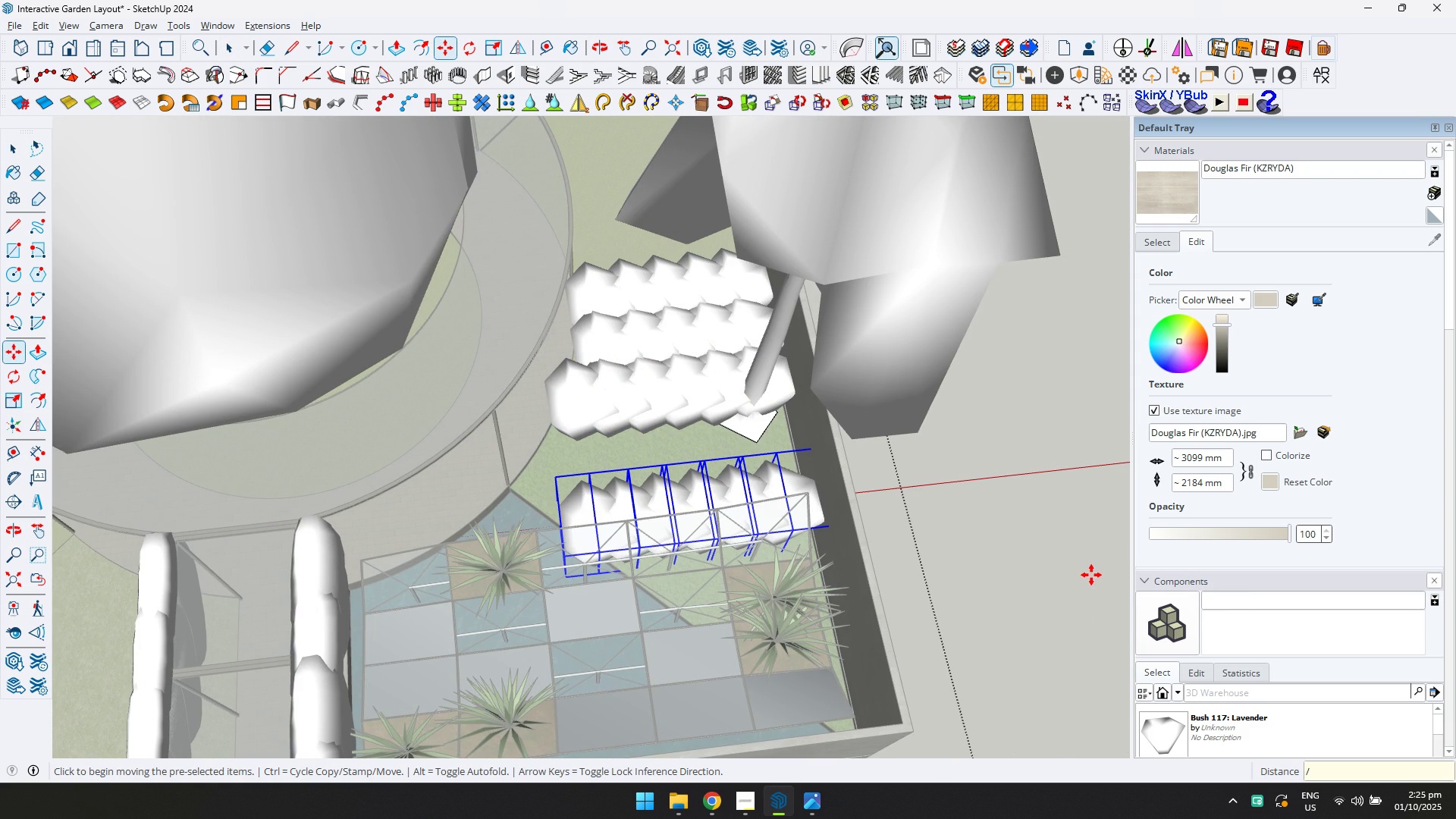 
key(2)
 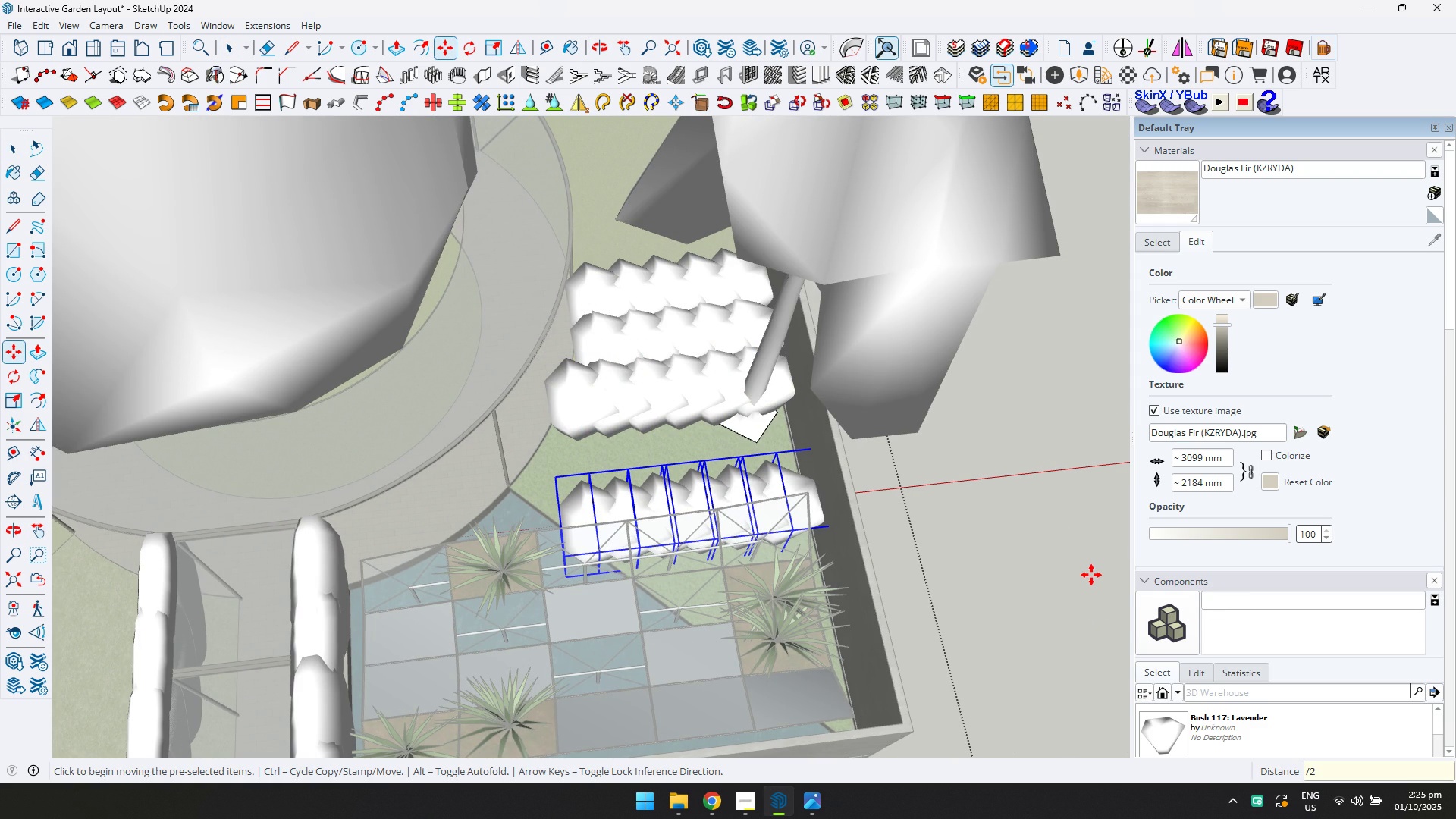 
key(Enter)
 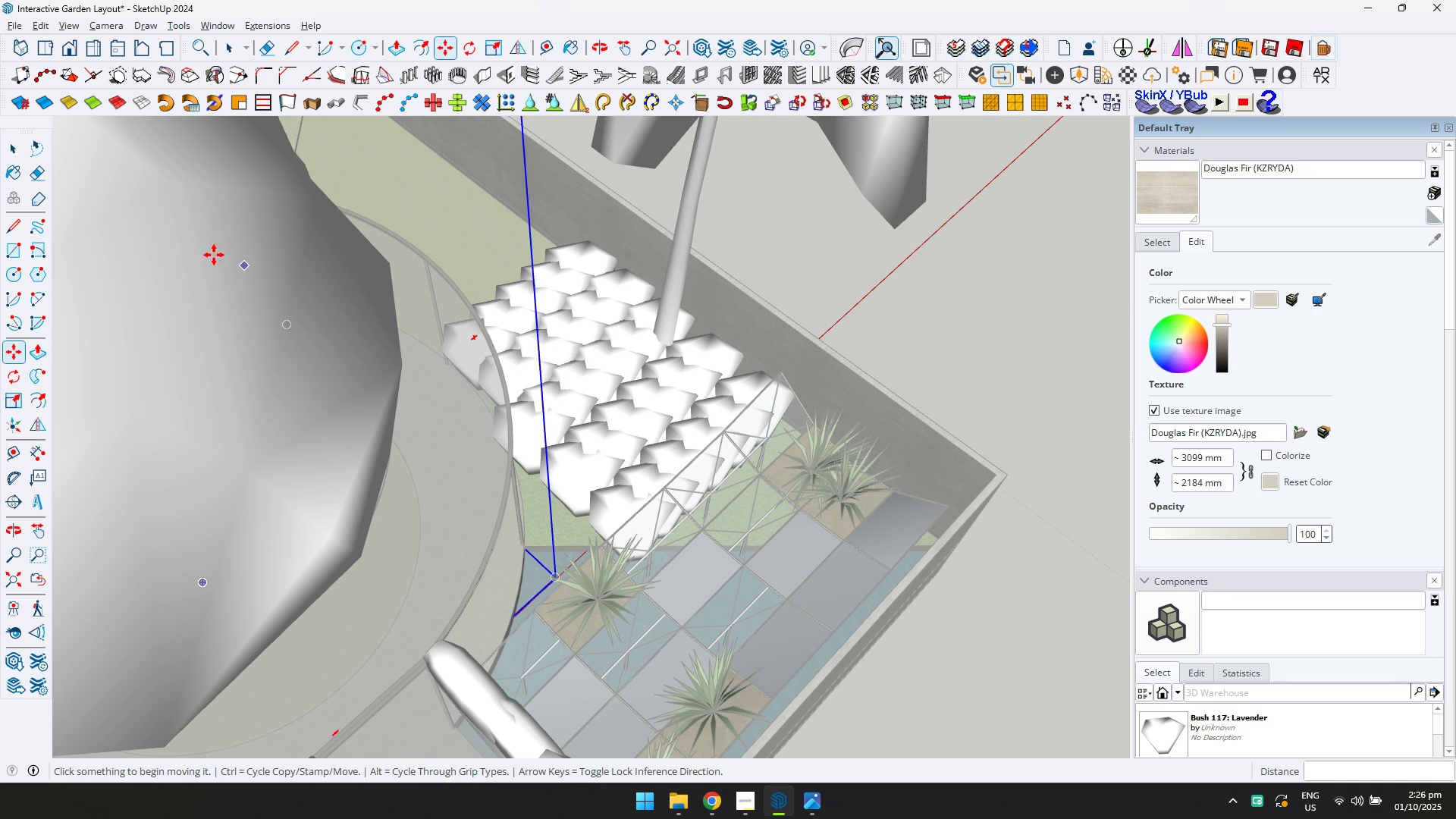 
key(Slash)
 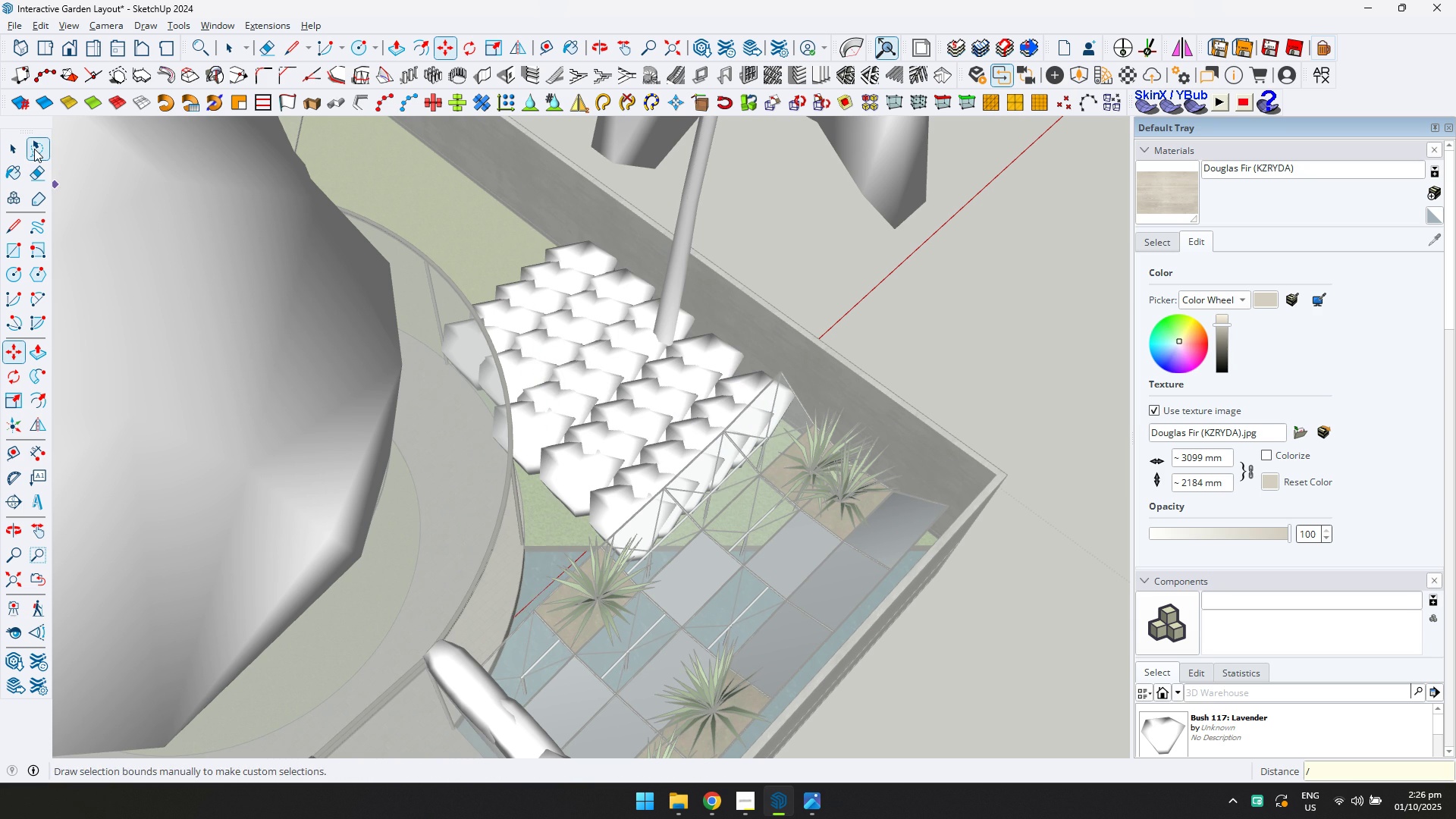 
key(ArrowUp)
 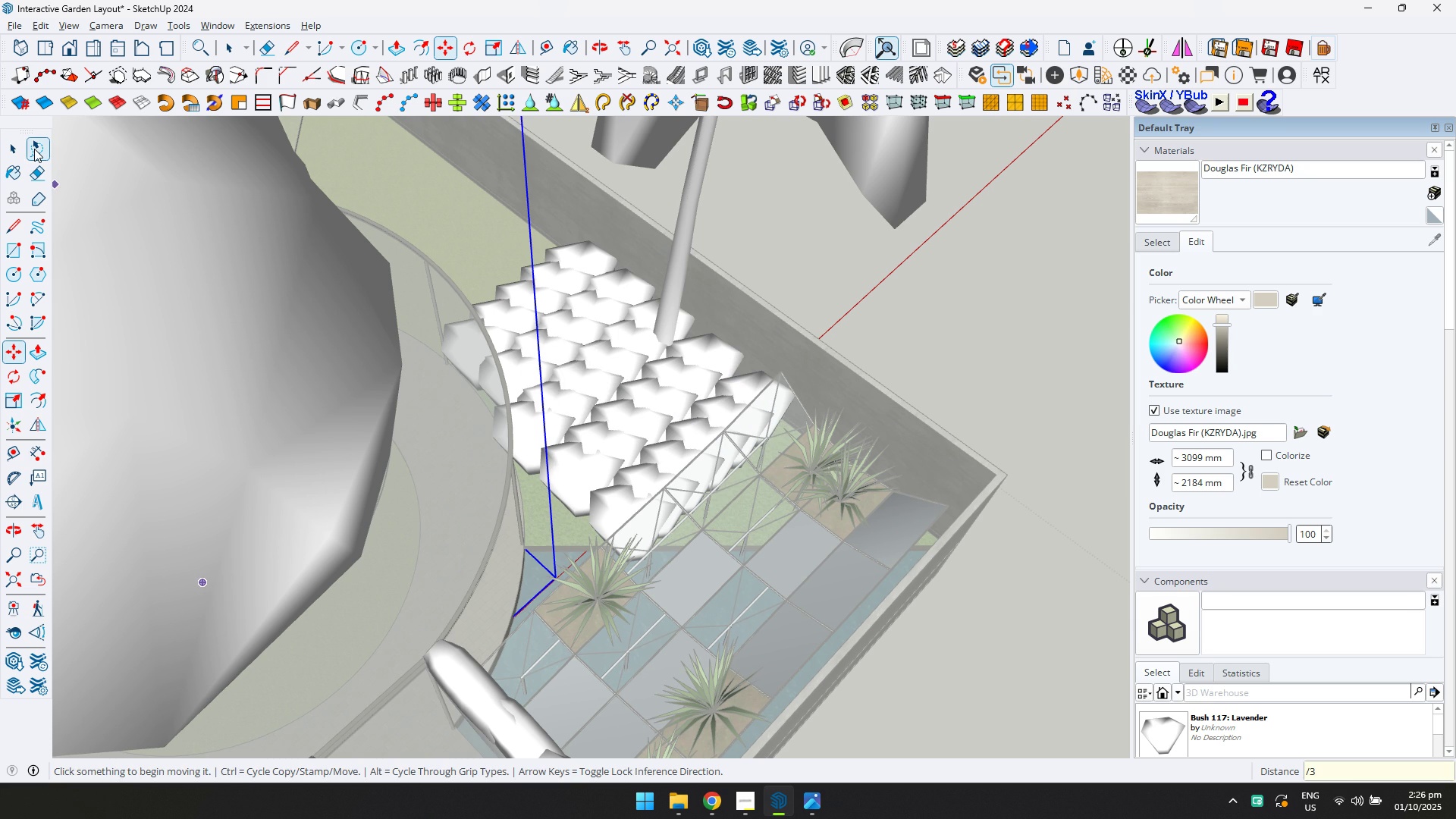 
key(3)
 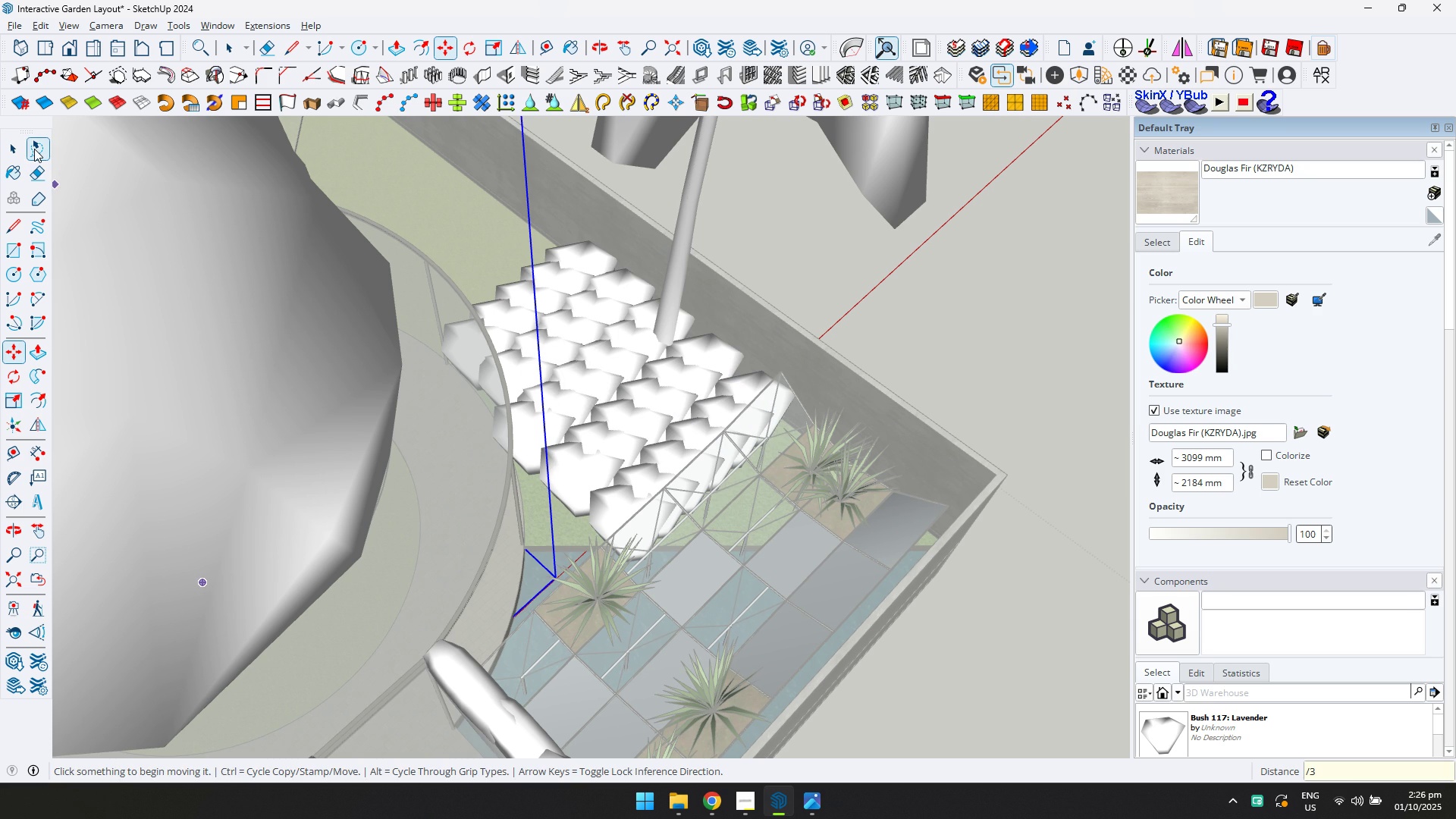 
key(Enter)
 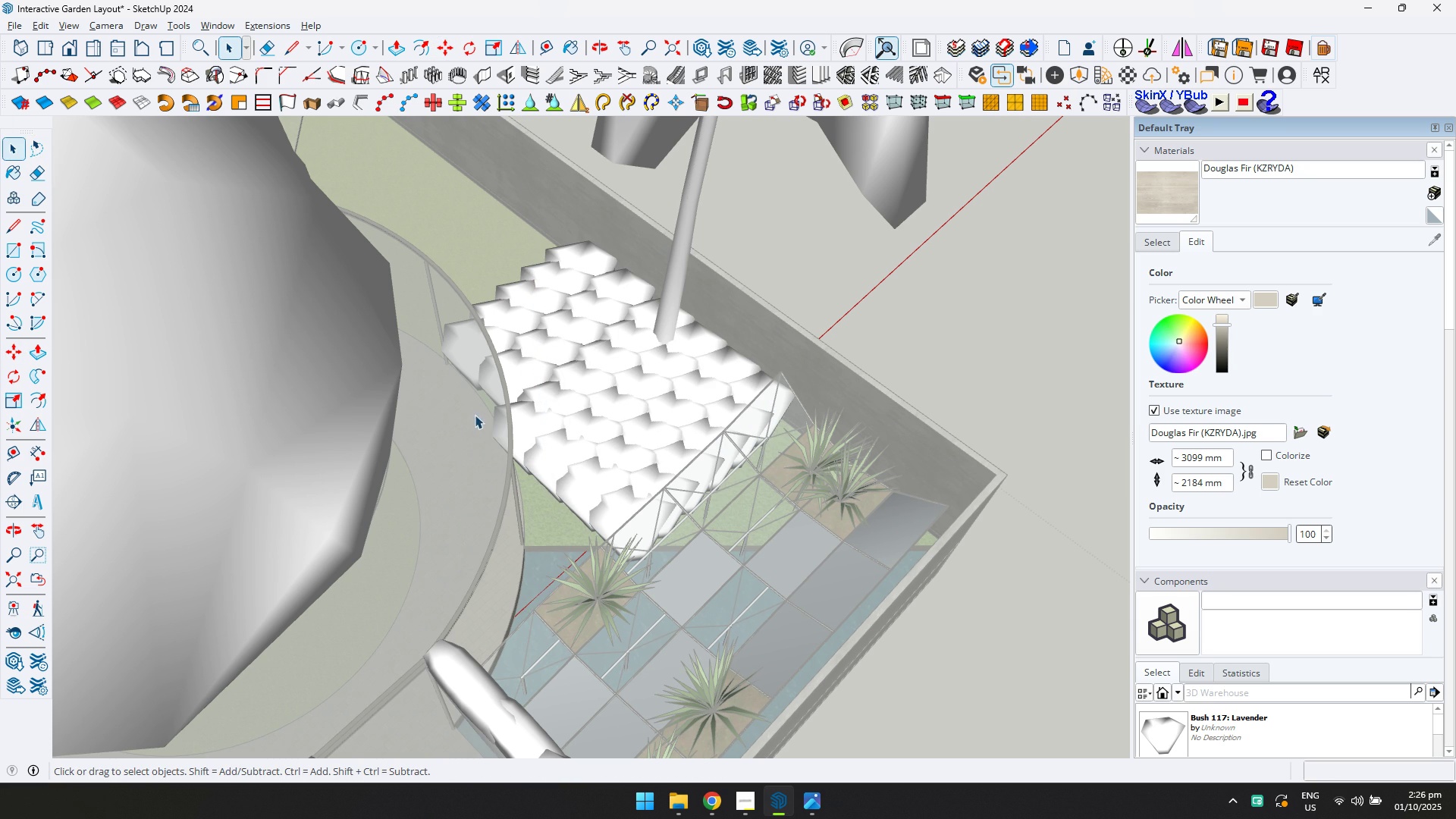 
left_click([554, 453])
 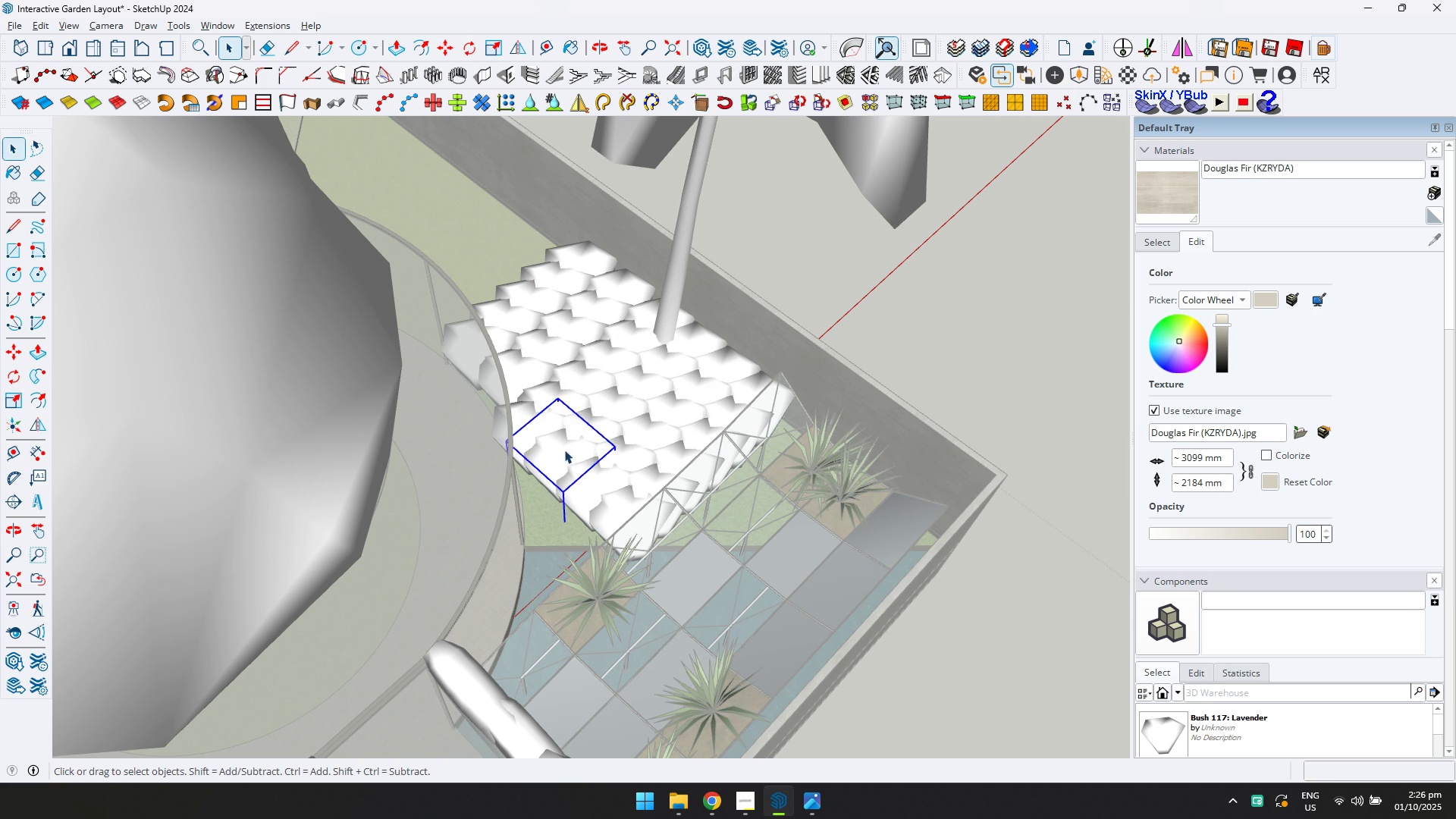 
key(End)
 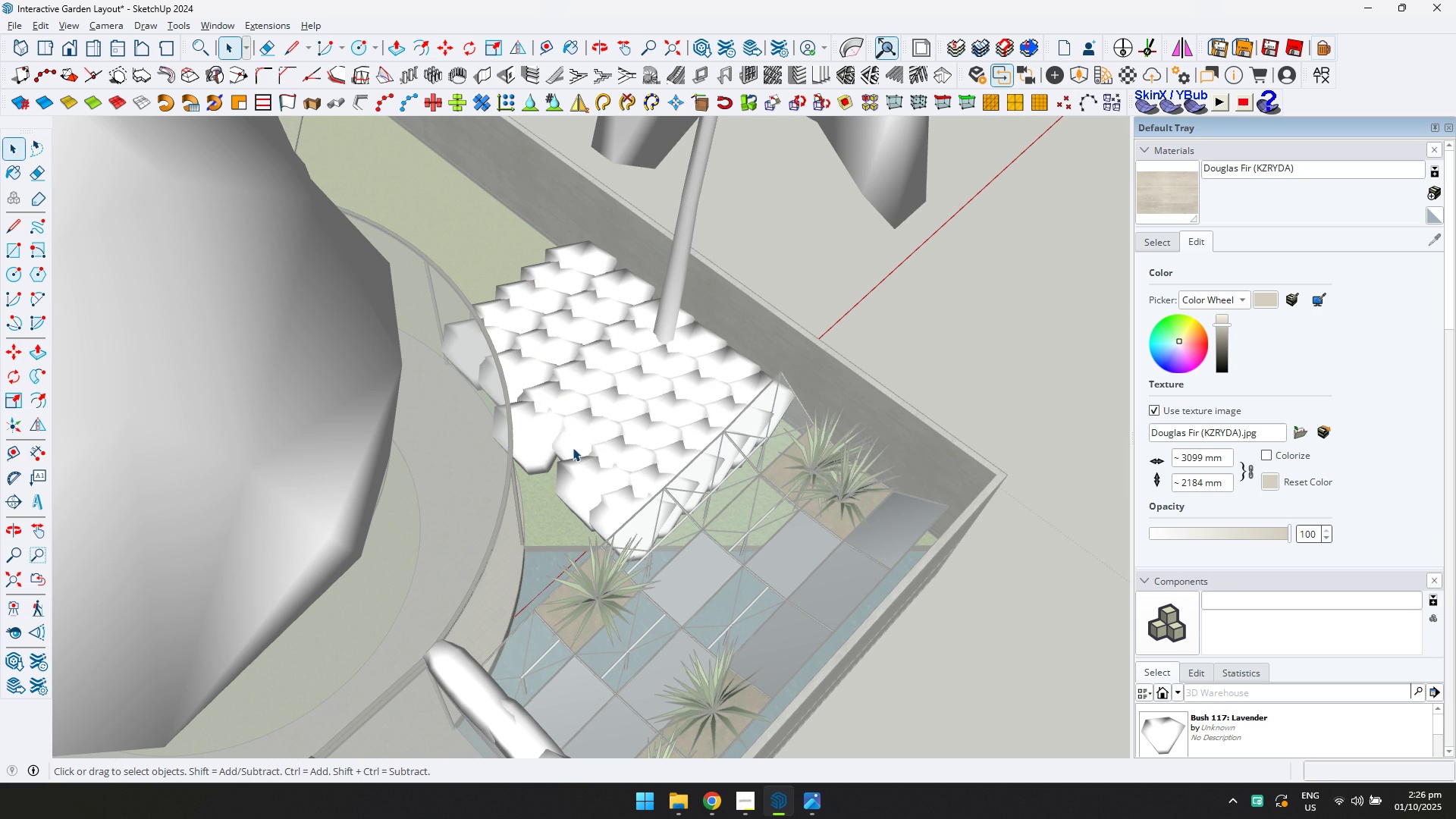 
key(Delete)
 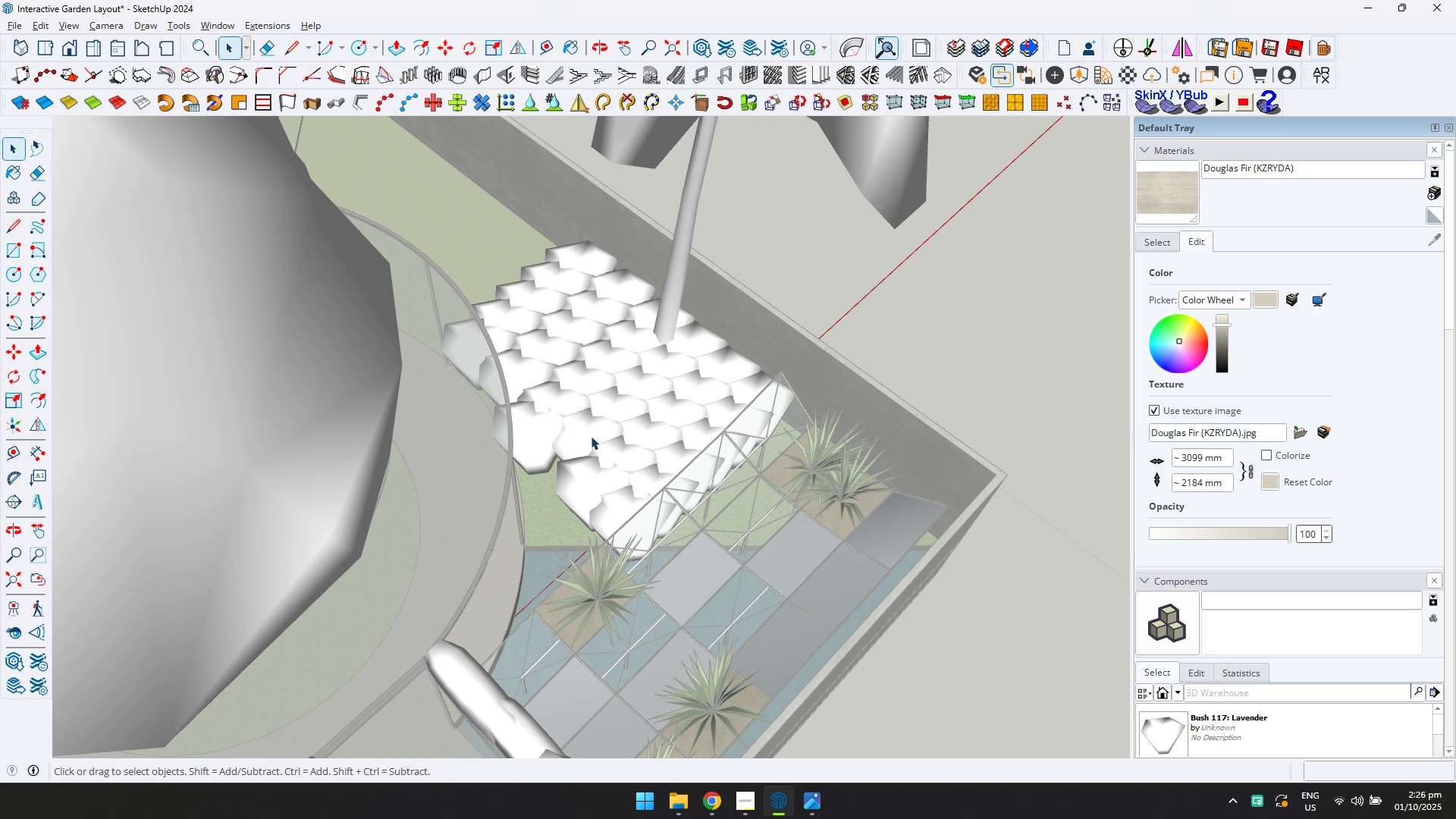 
left_click([591, 436])
 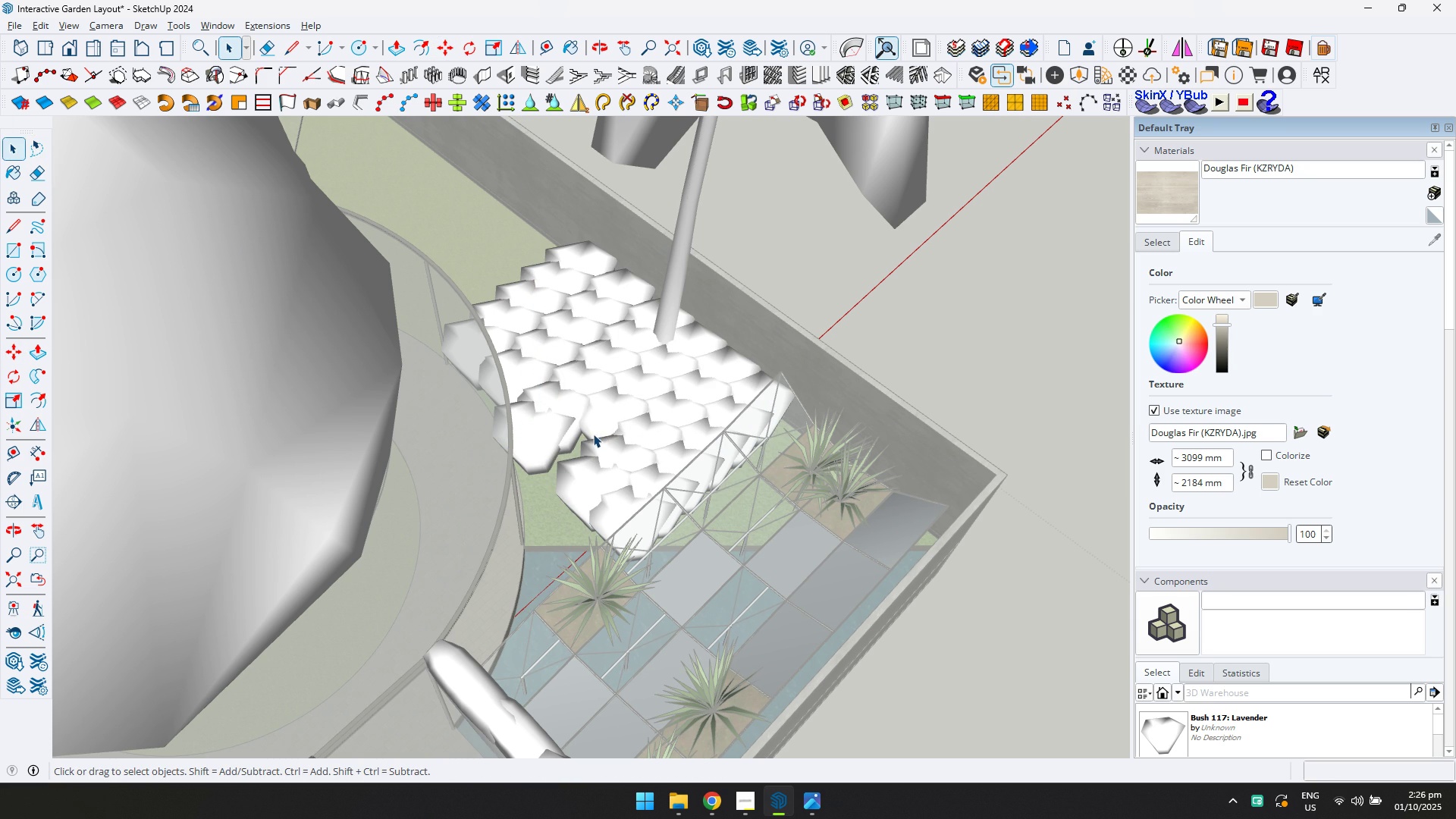 
key(Delete)
 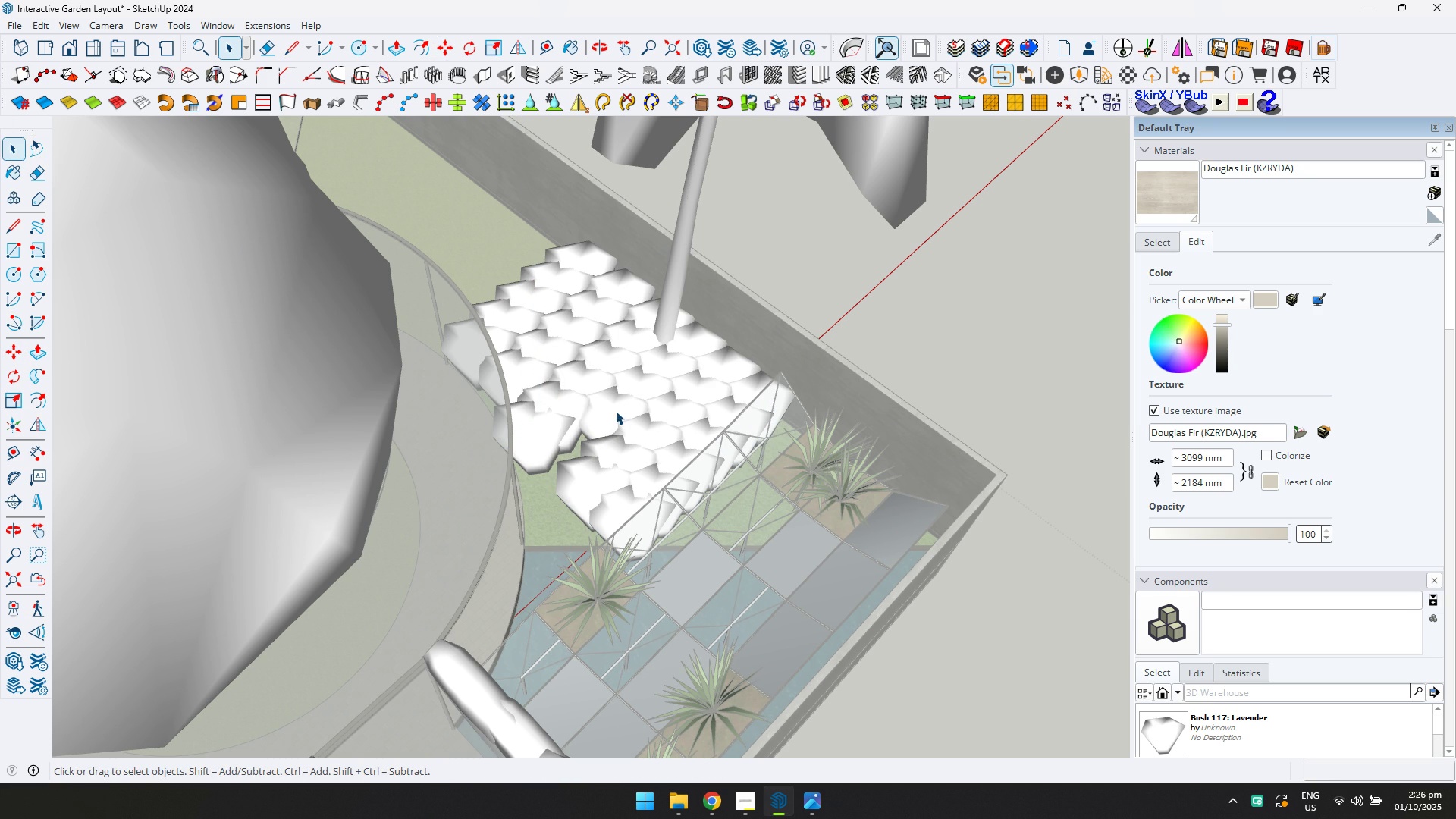 
double_click([616, 411])
 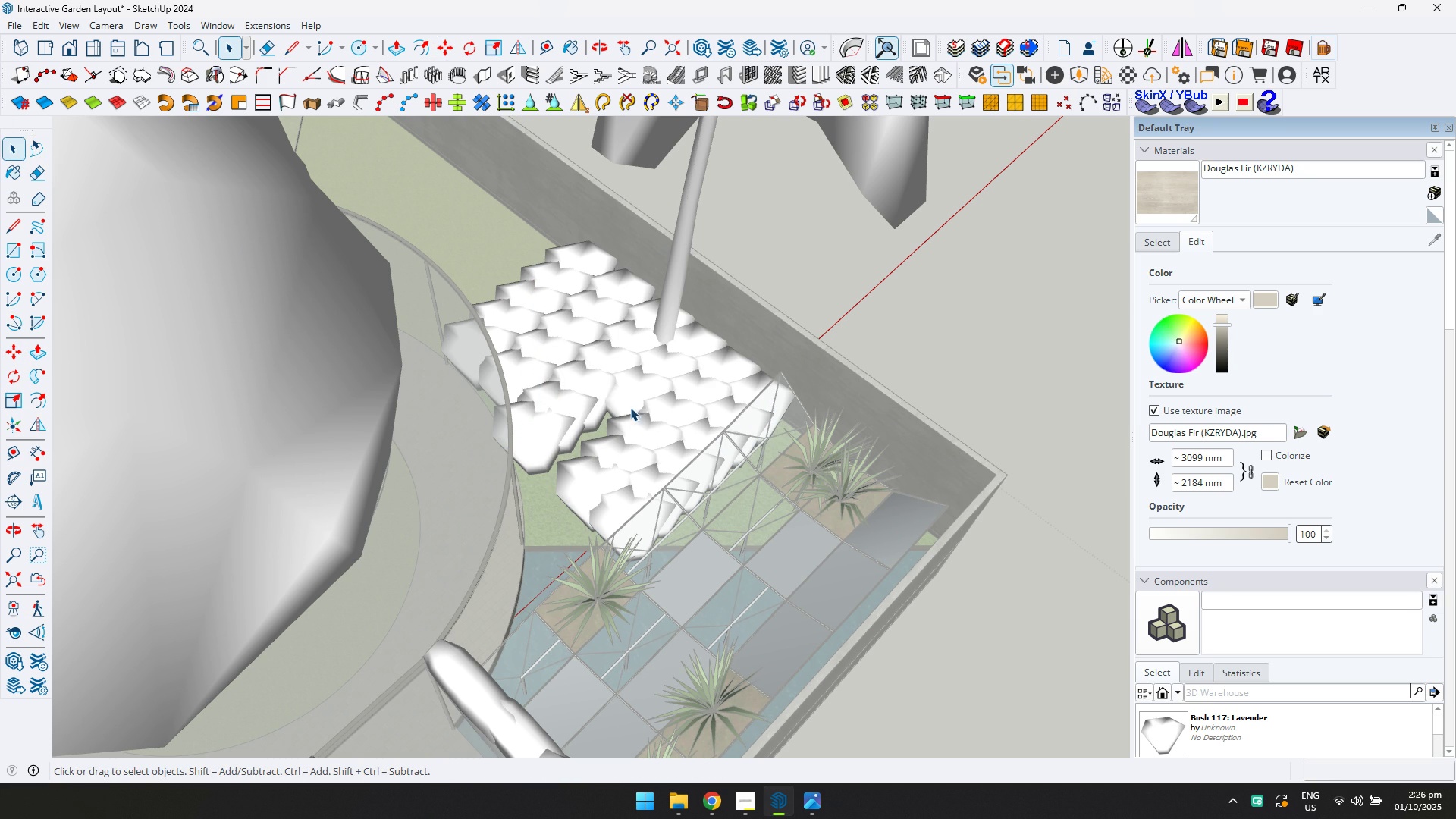 
key(Delete)
 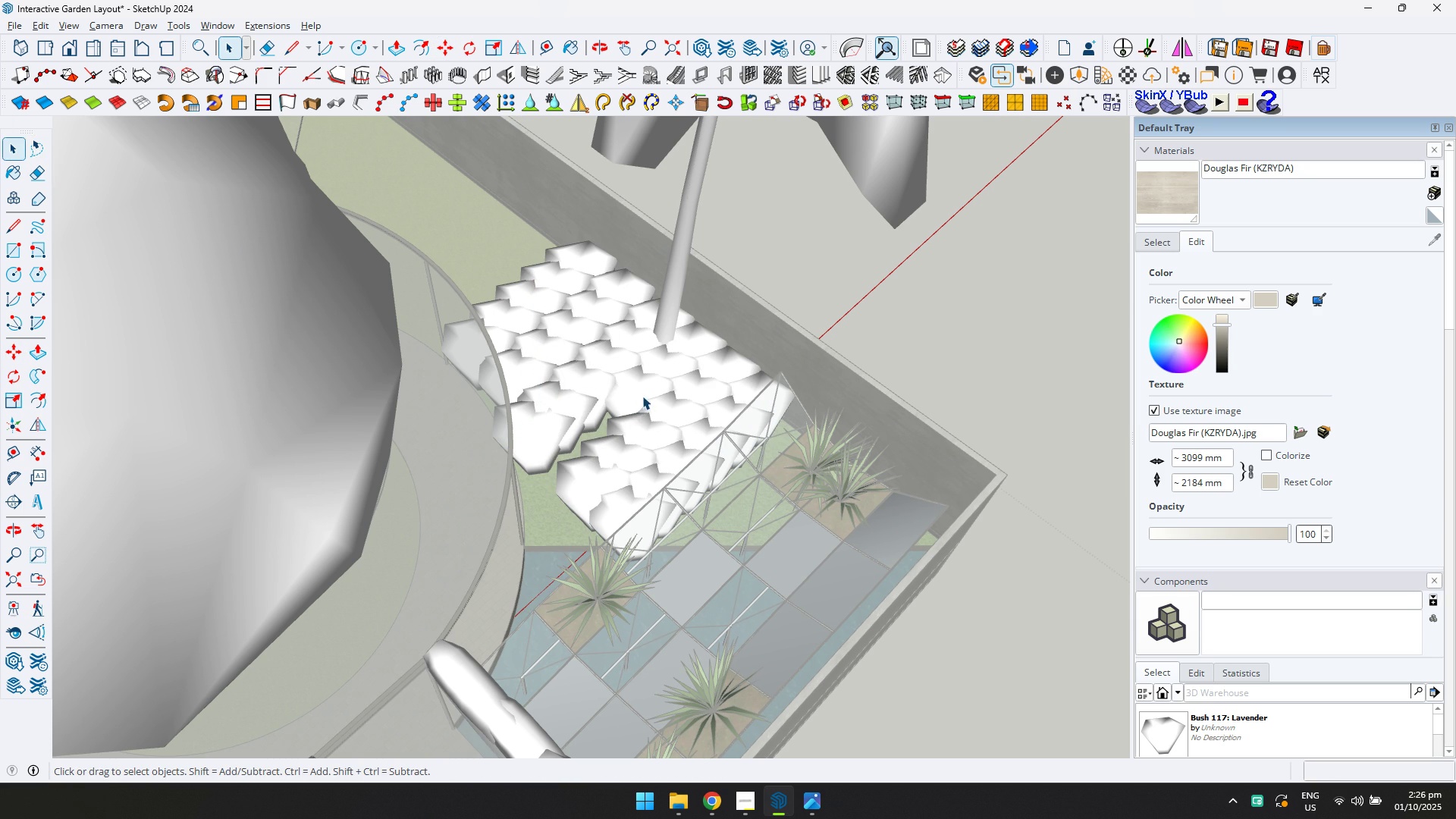 
triple_click([642, 396])
 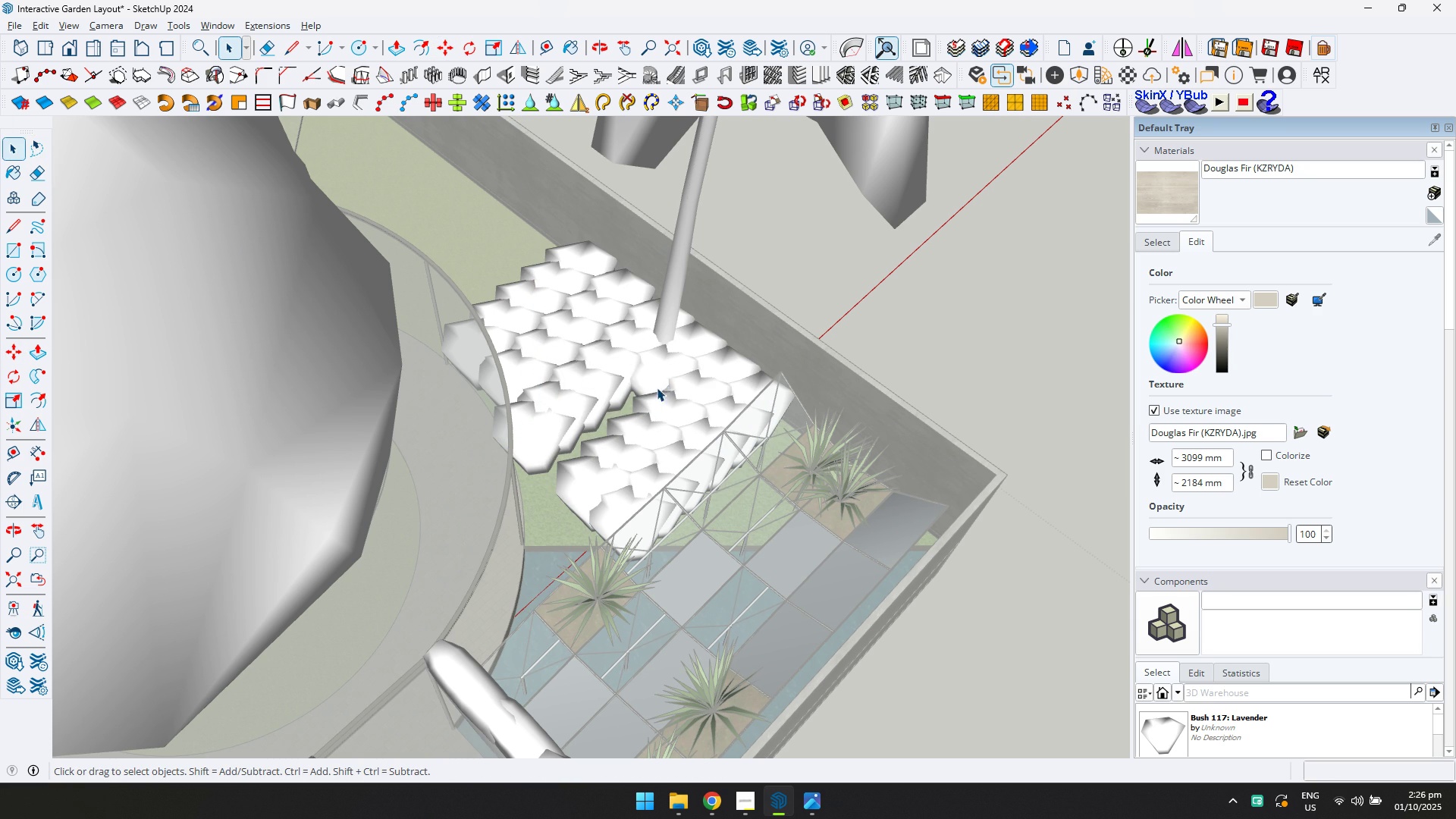 
key(Delete)
 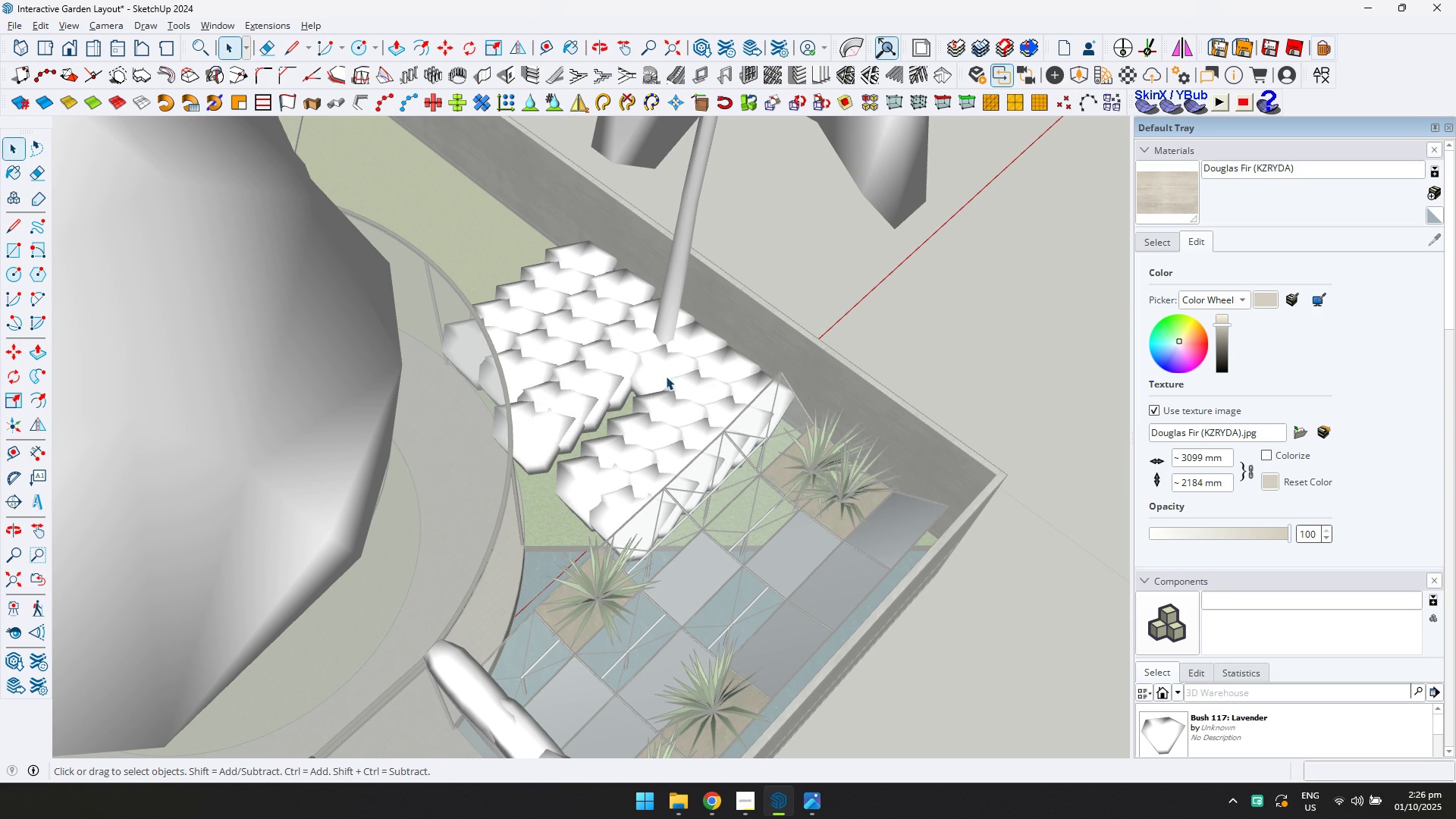 
triple_click([666, 376])
 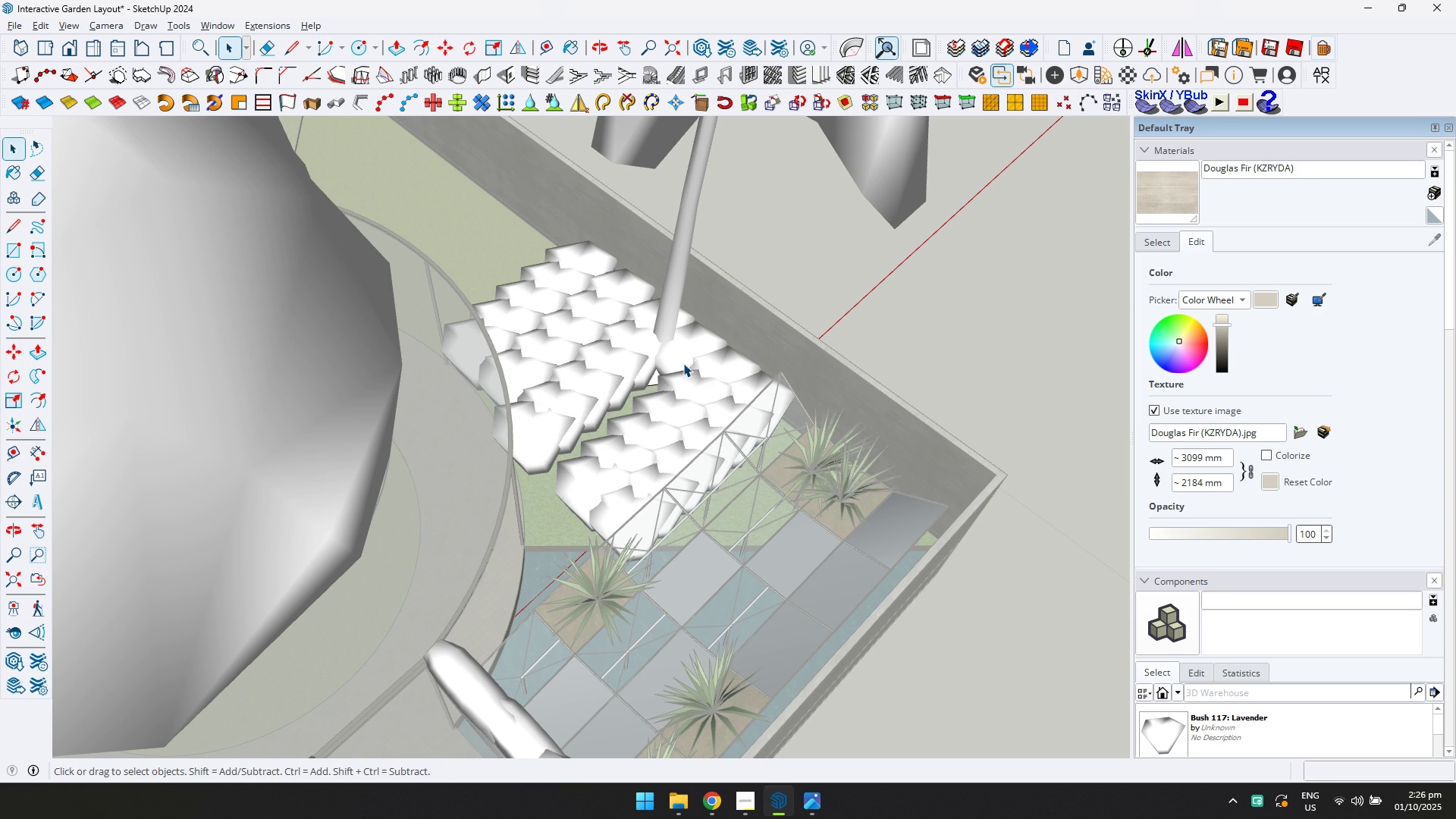 
key(Delete)
 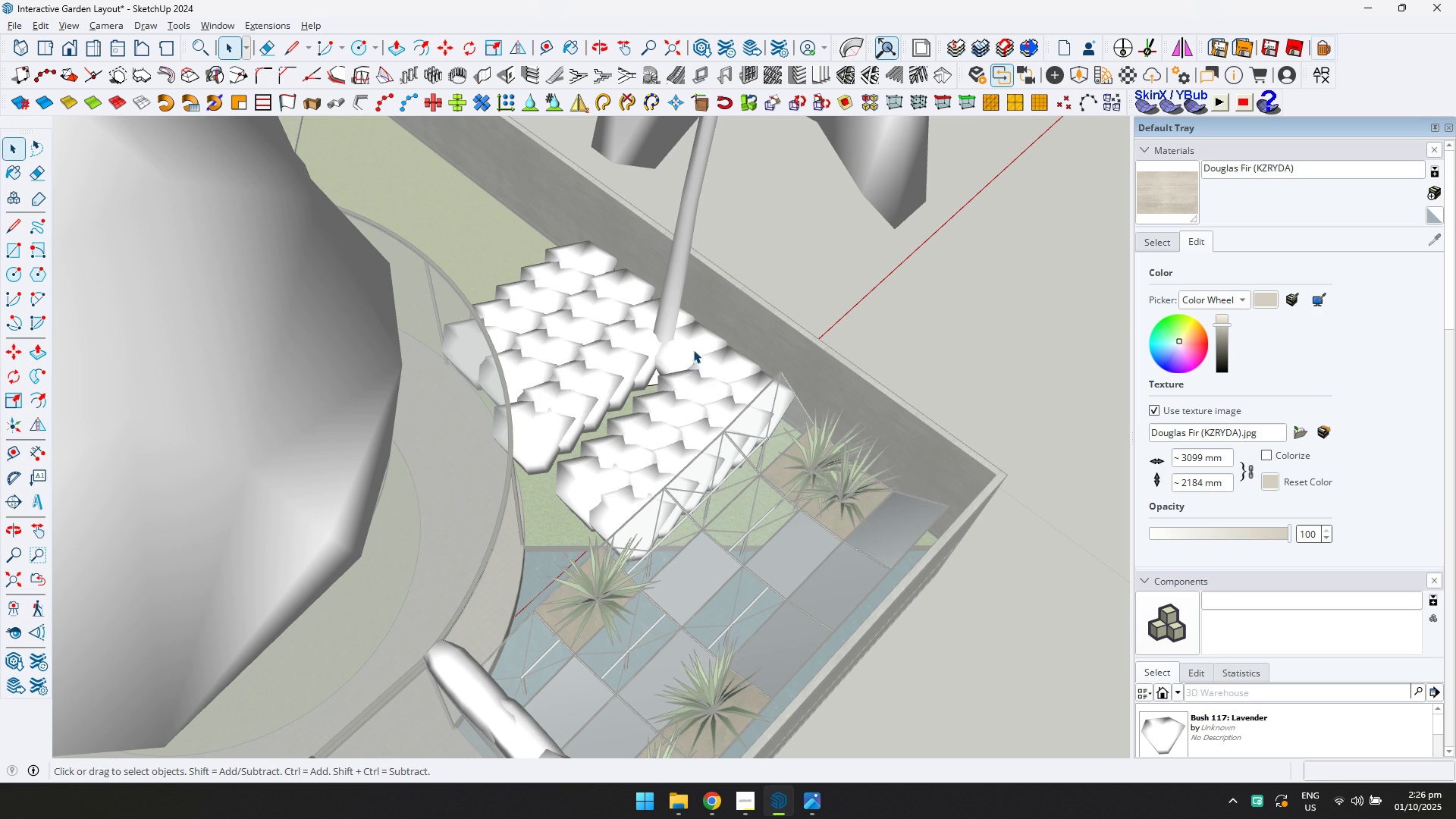 
triple_click([693, 350])
 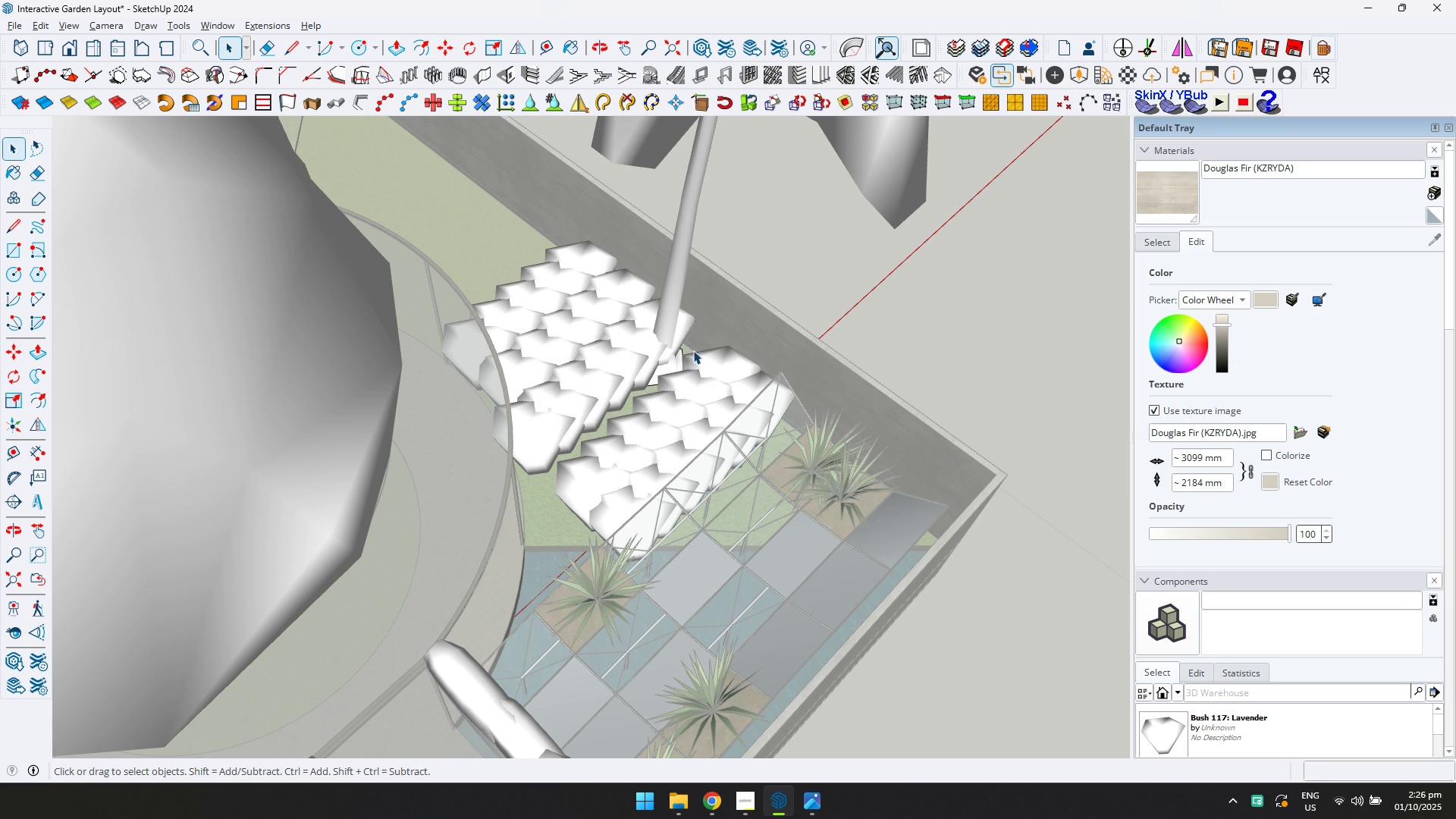 
key(Delete)
 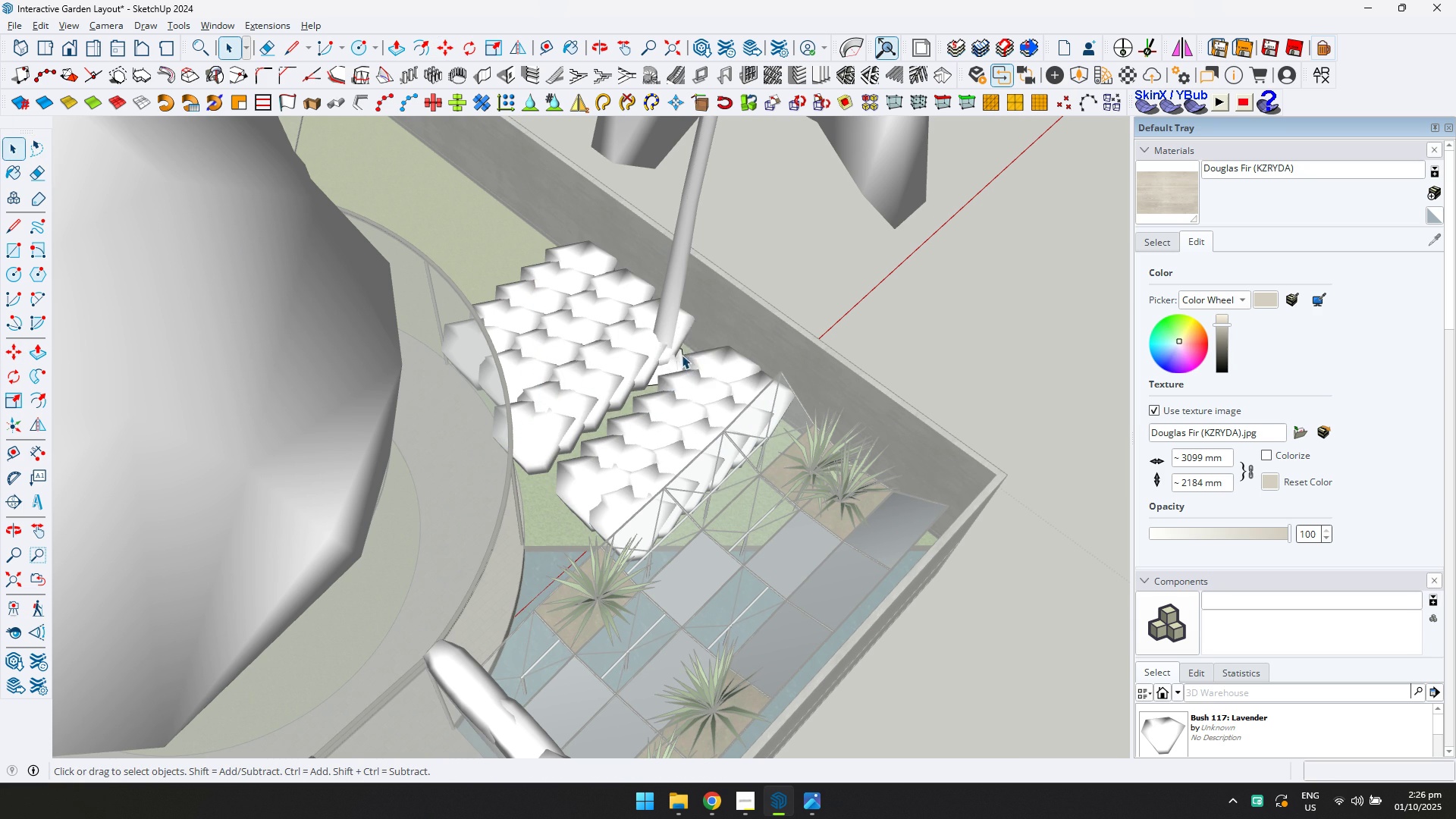 
scroll: coordinate [675, 365], scroll_direction: down, amount: 5.0
 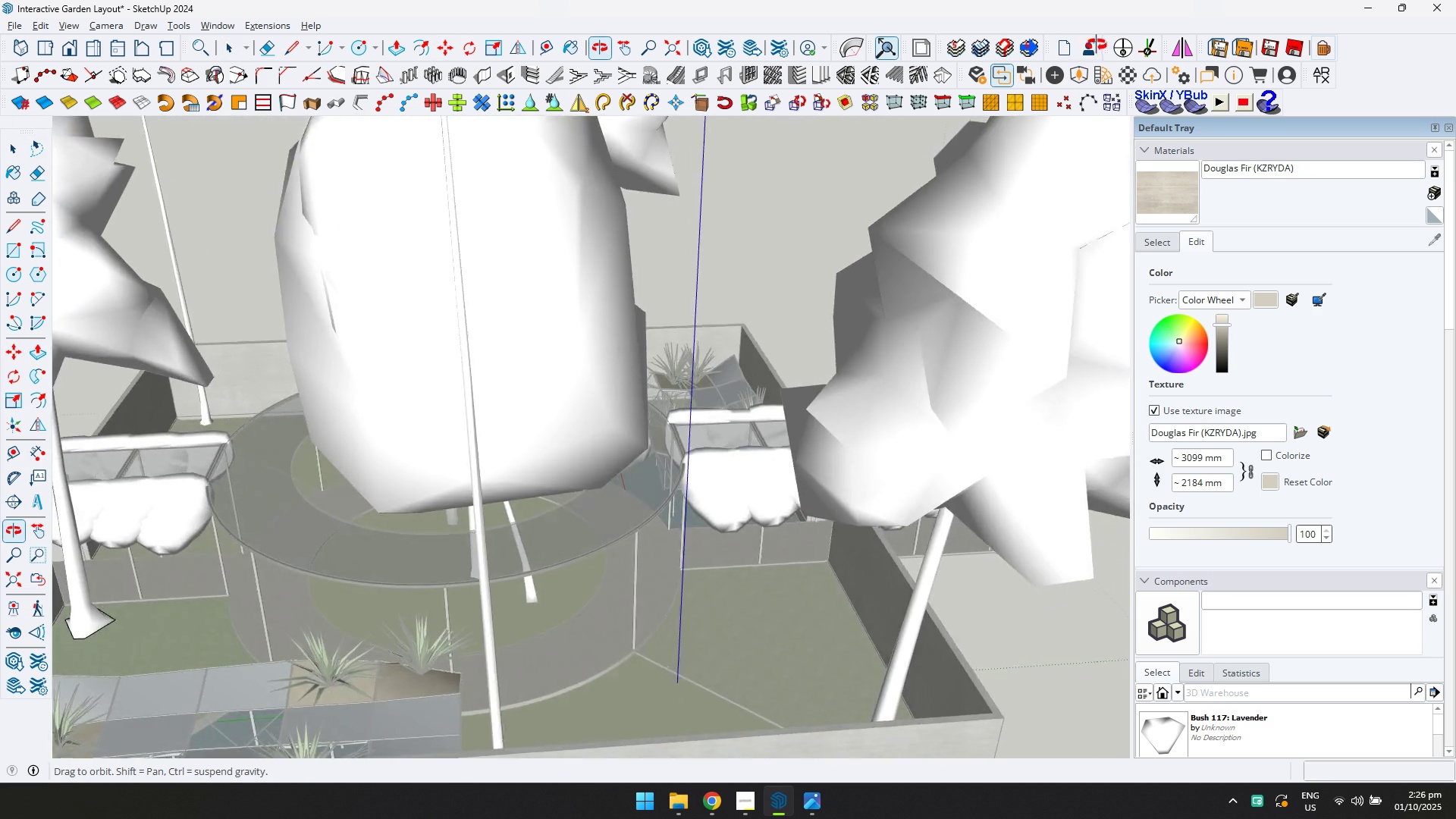 
key(Control+ControlLeft)
 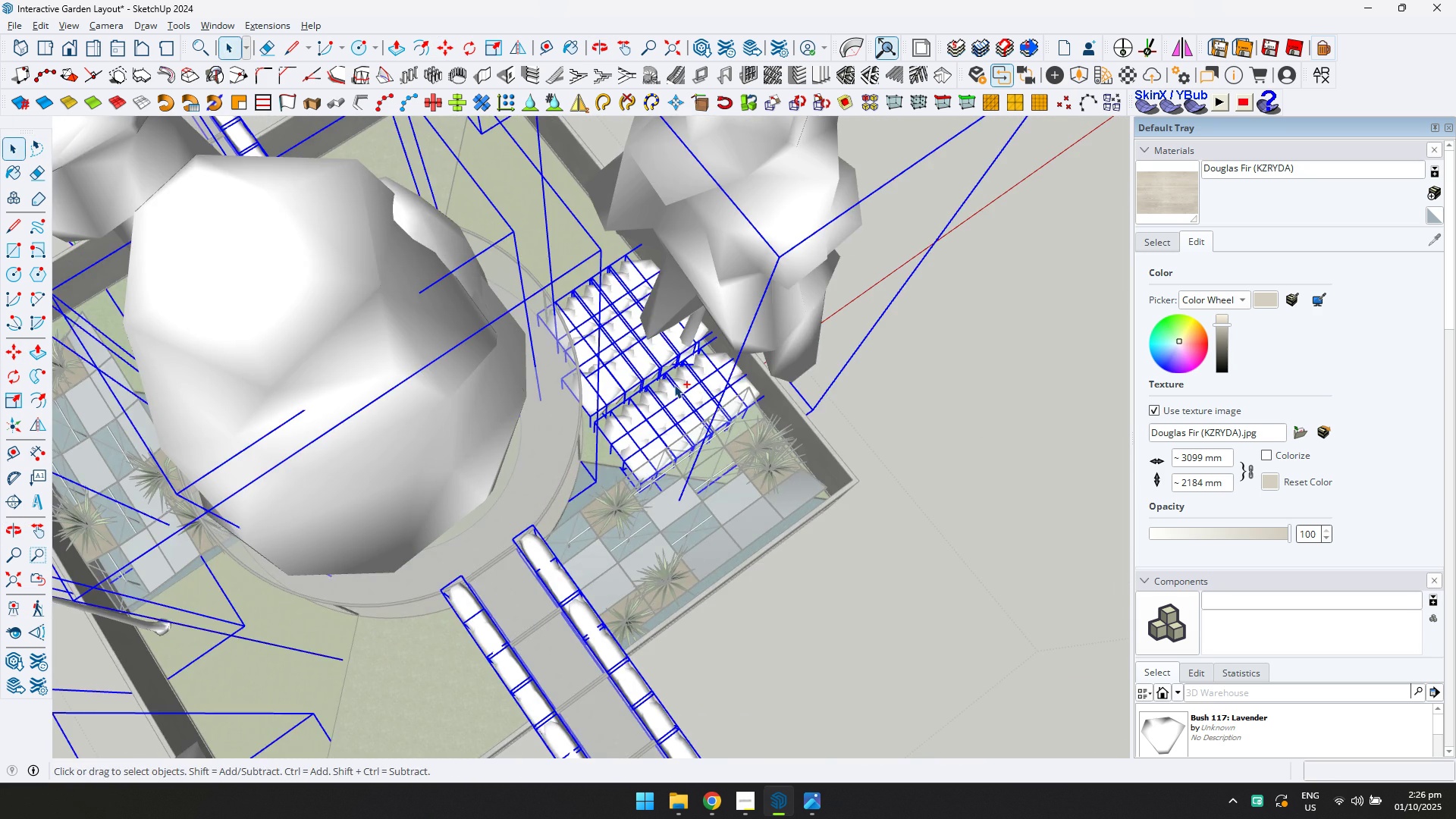 
key(Control+A)
 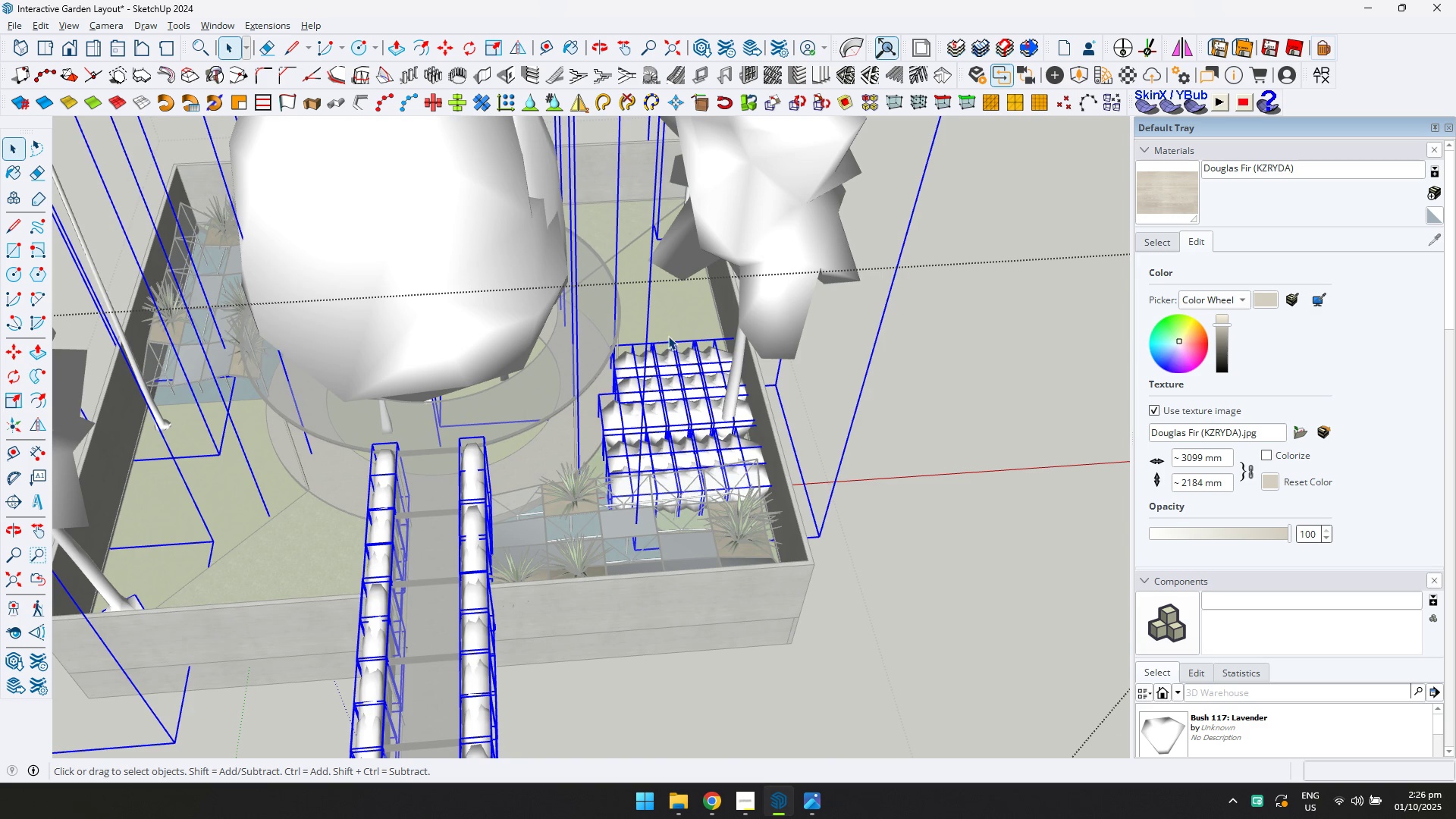 
left_click([849, 378])